 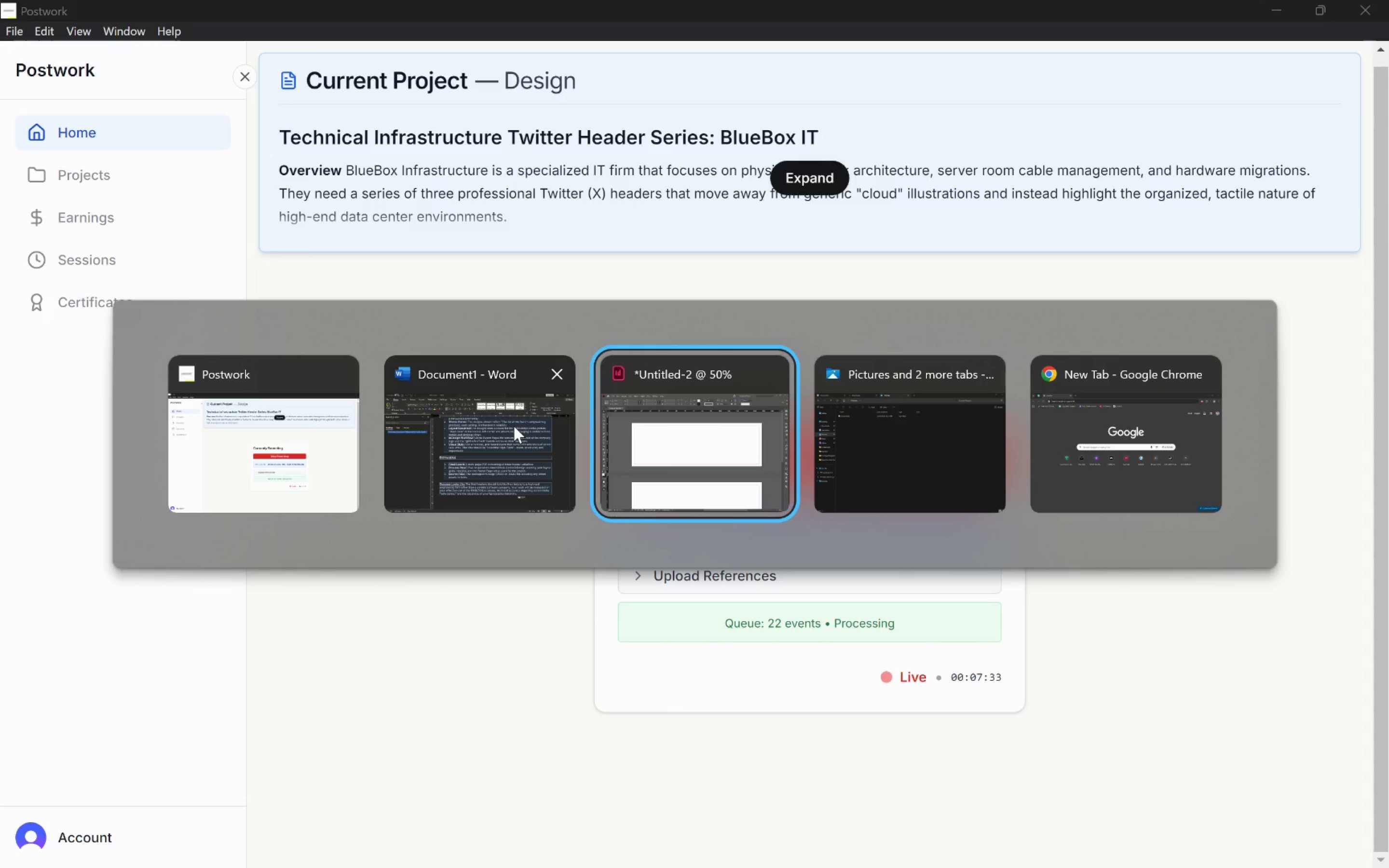 
scroll: coordinate [932, 471], scroll_direction: up, amount: 7.0
 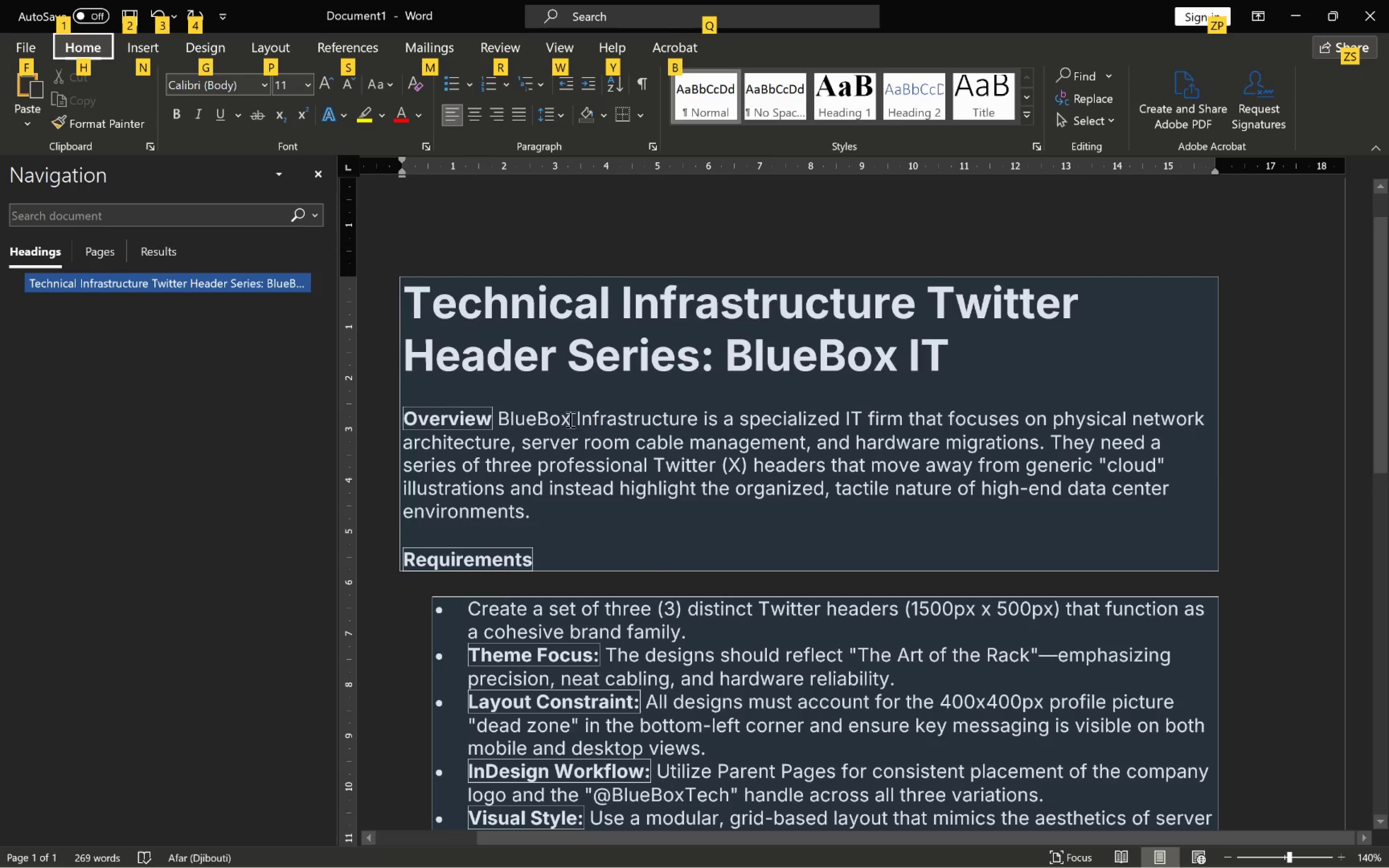 
left_click_drag(start_coordinate=[498, 417], to_coordinate=[699, 419])
 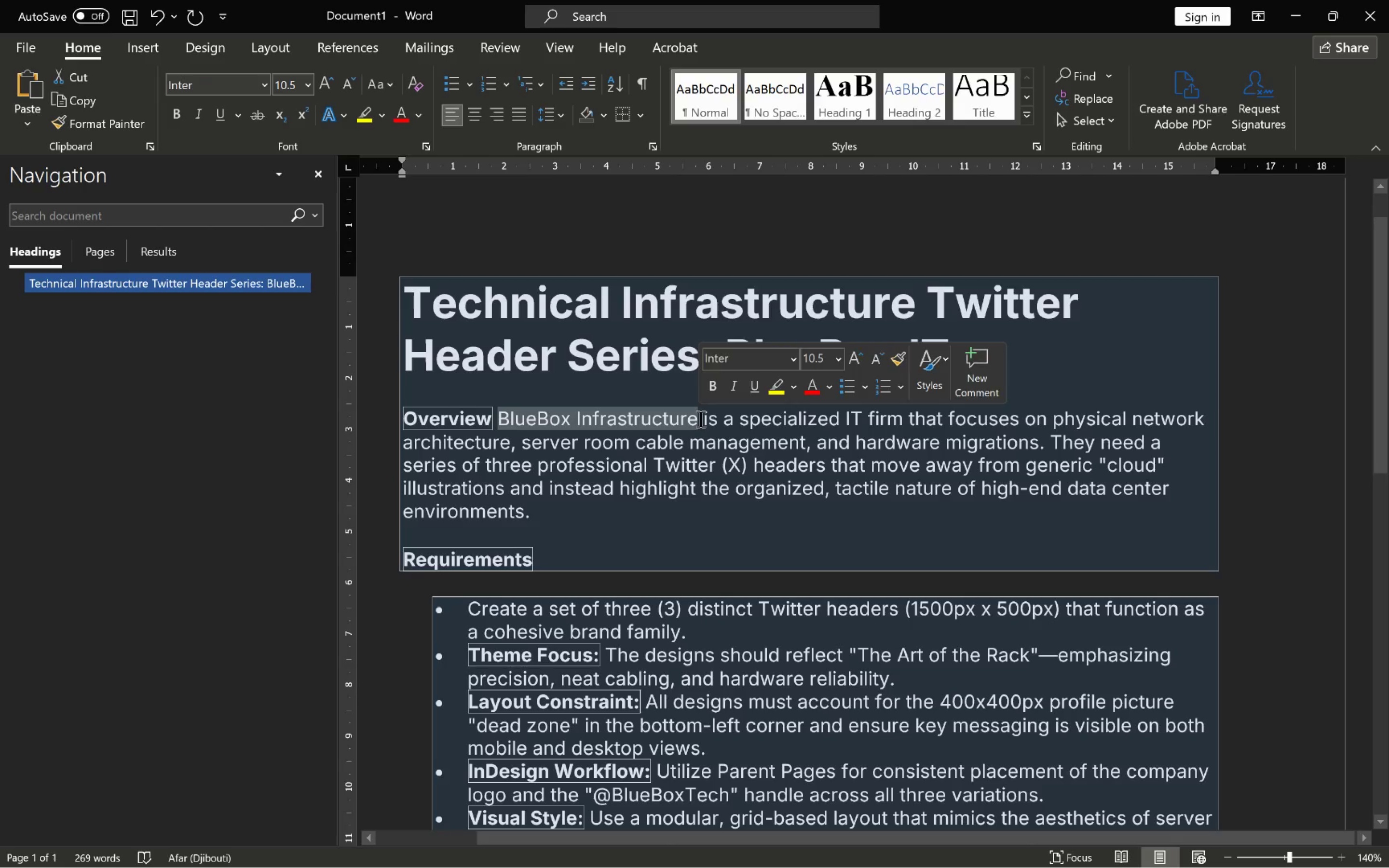 
key(Control+C)
 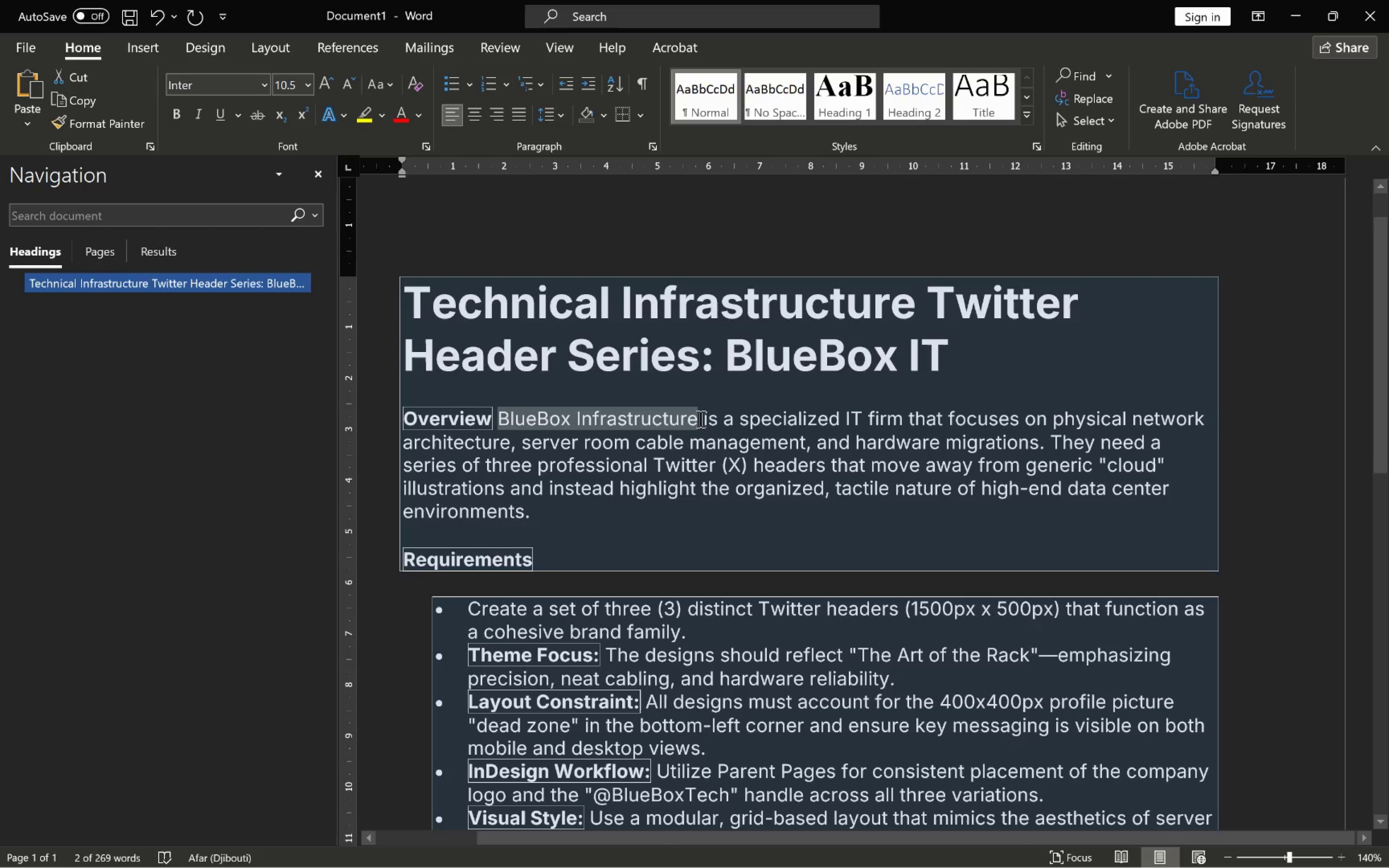 
key(Alt+Tab)